 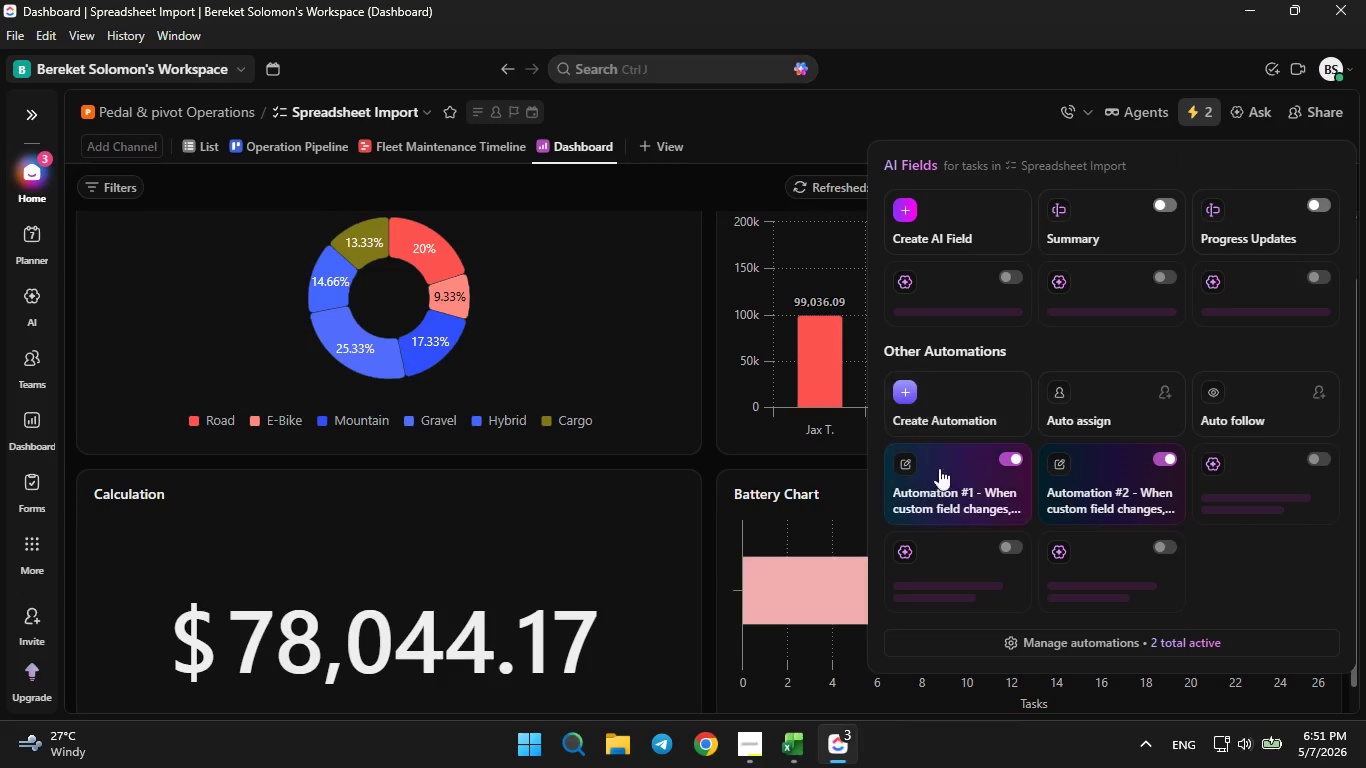 
left_click([465, 318])
 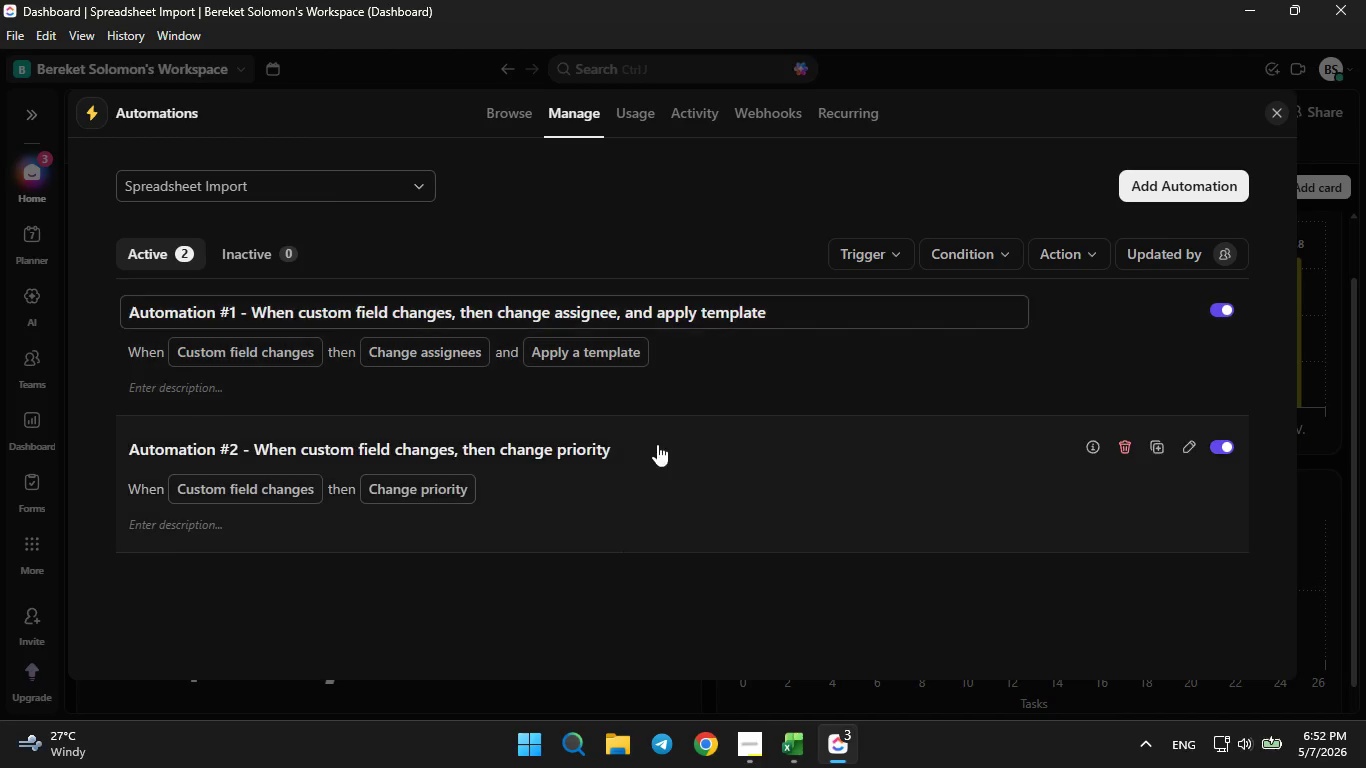 
left_click([711, 398])
 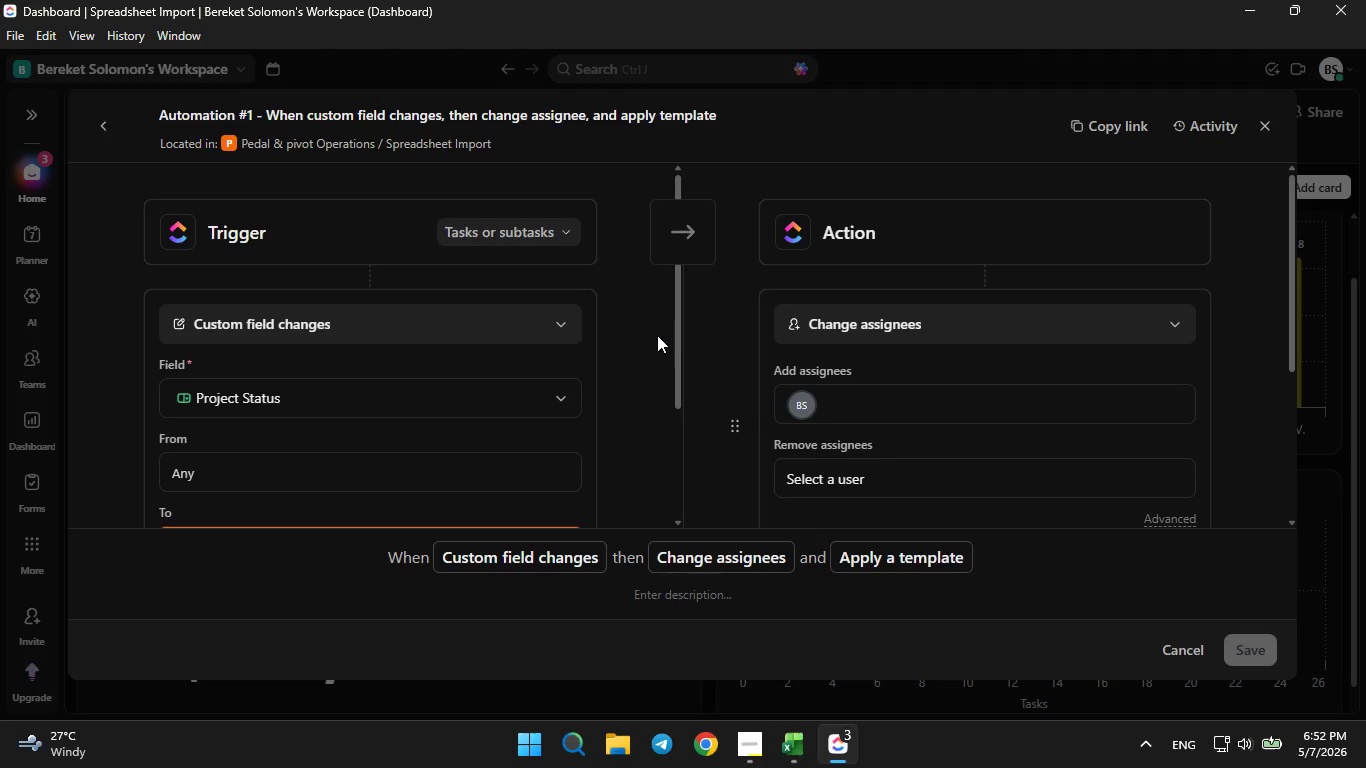 
left_click_drag(start_coordinate=[672, 337], to_coordinate=[675, 348])
 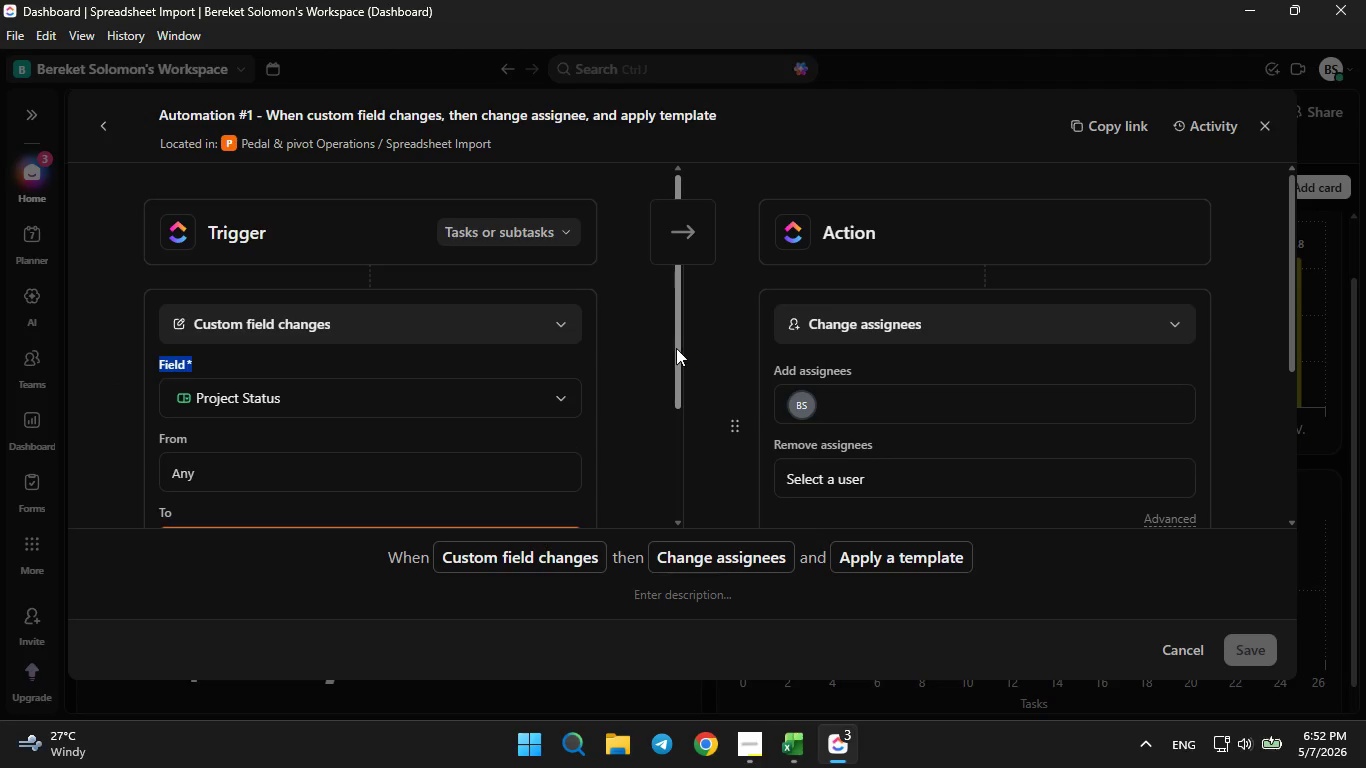 
left_click_drag(start_coordinate=[676, 348], to_coordinate=[683, 379])
 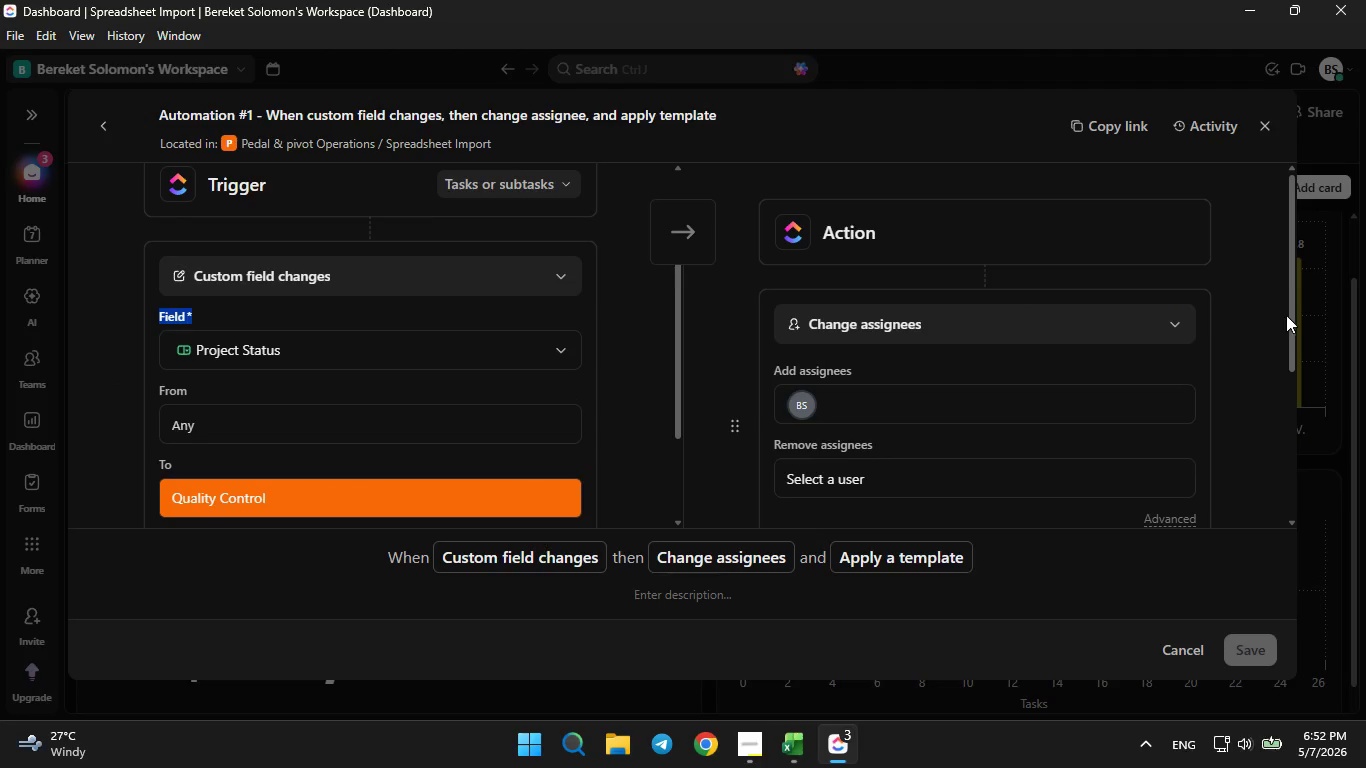 
left_click_drag(start_coordinate=[1294, 330], to_coordinate=[1289, 418])
 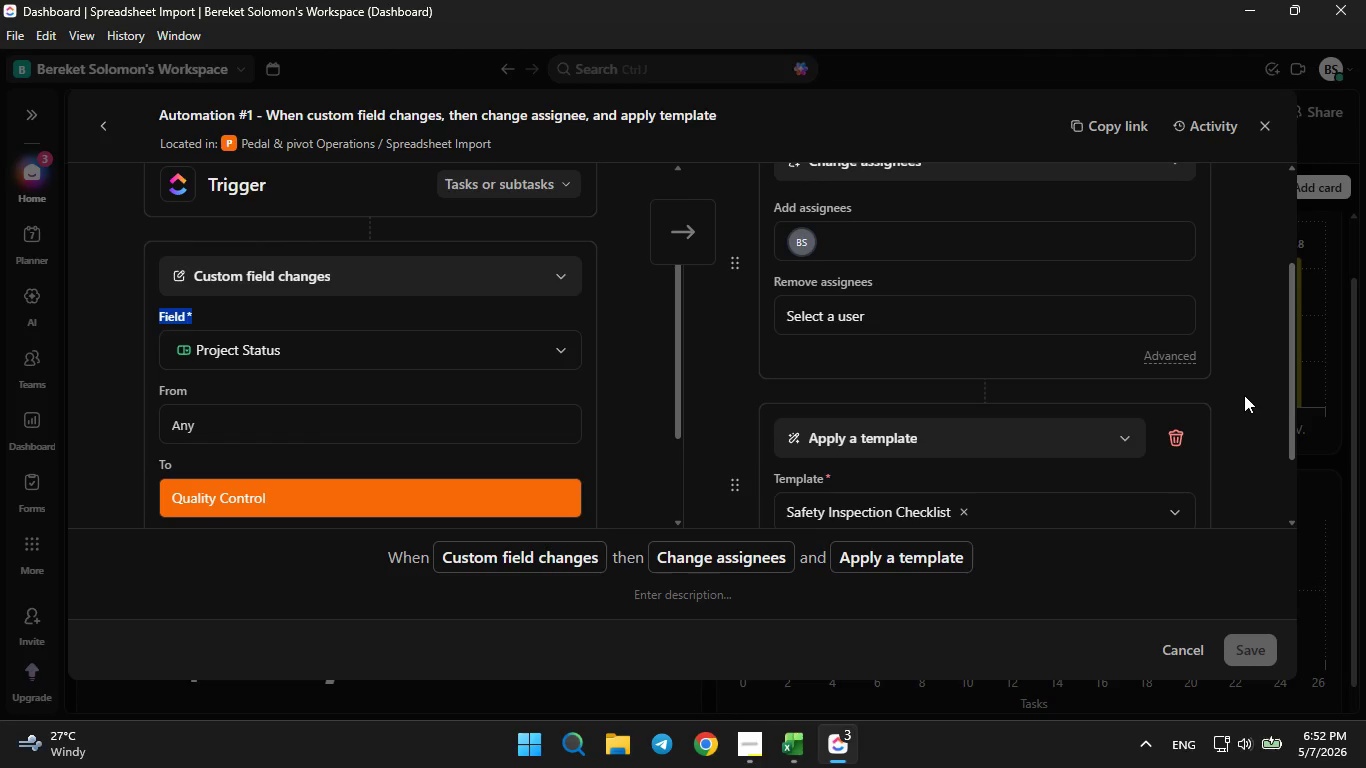 
key(PrintScreen)
 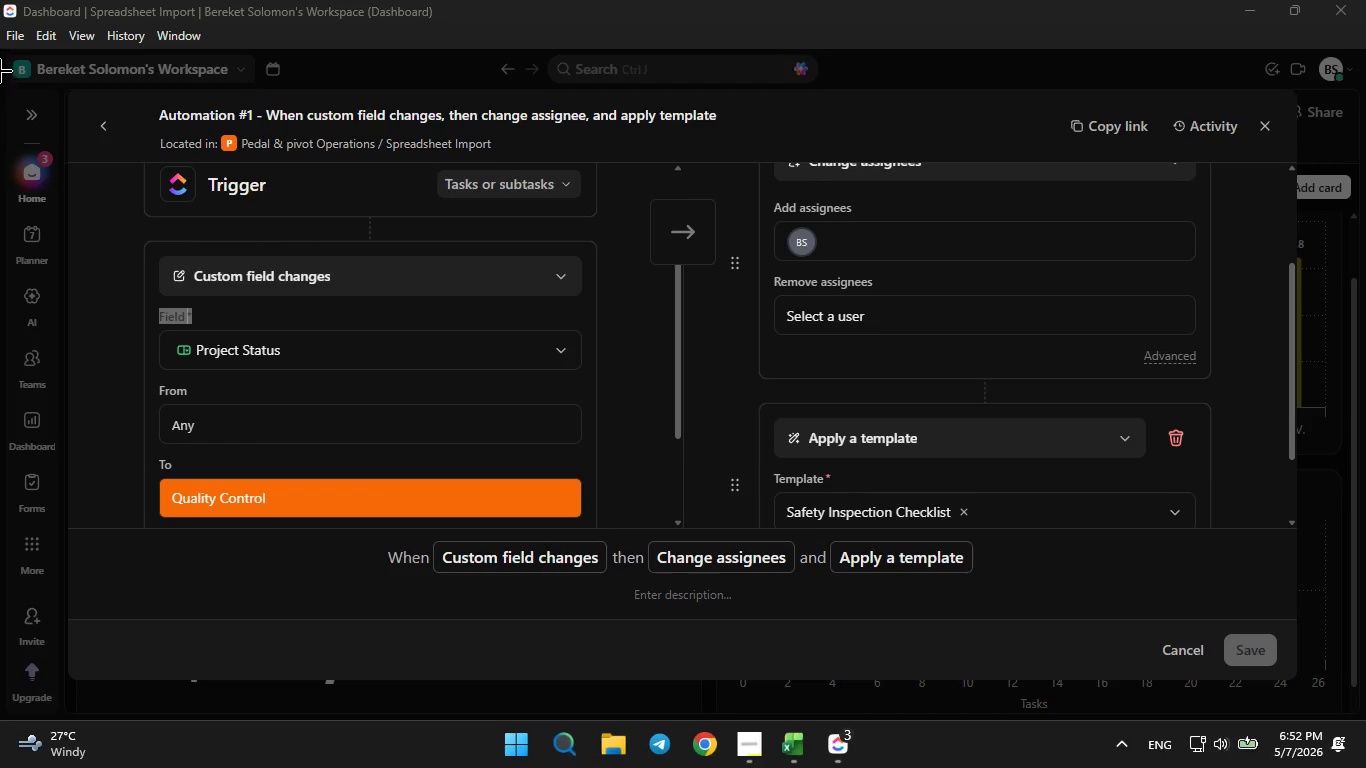 
left_click_drag(start_coordinate=[0, 63], to_coordinate=[1359, 685])
 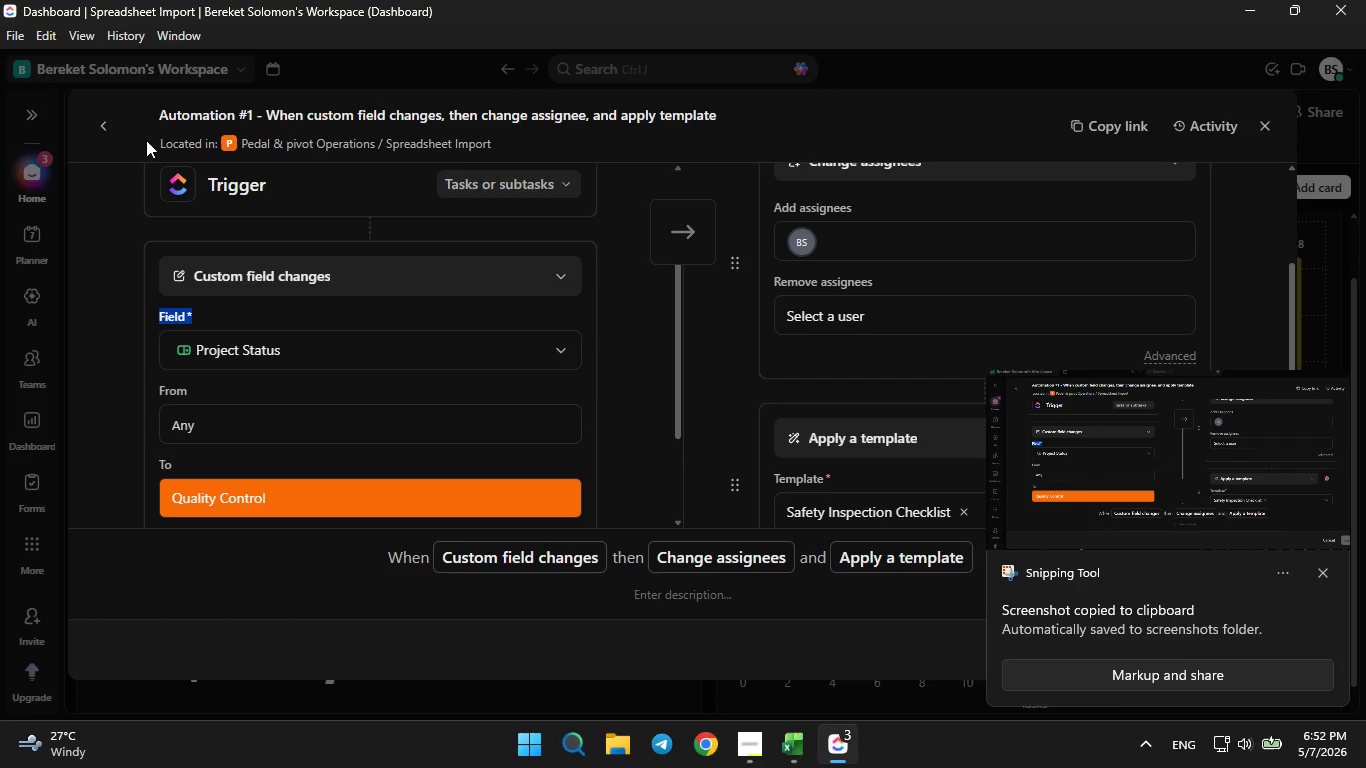 
left_click([111, 129])
 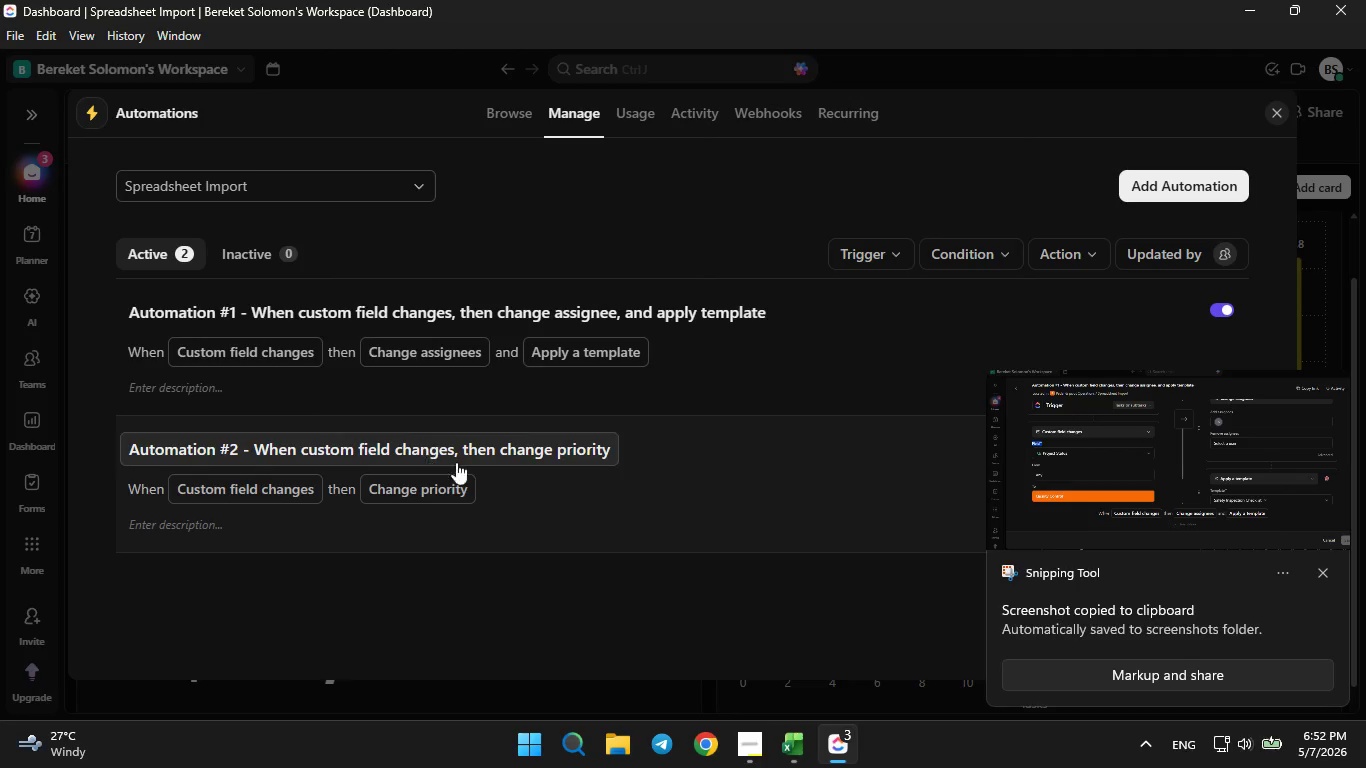 
left_click([649, 504])
 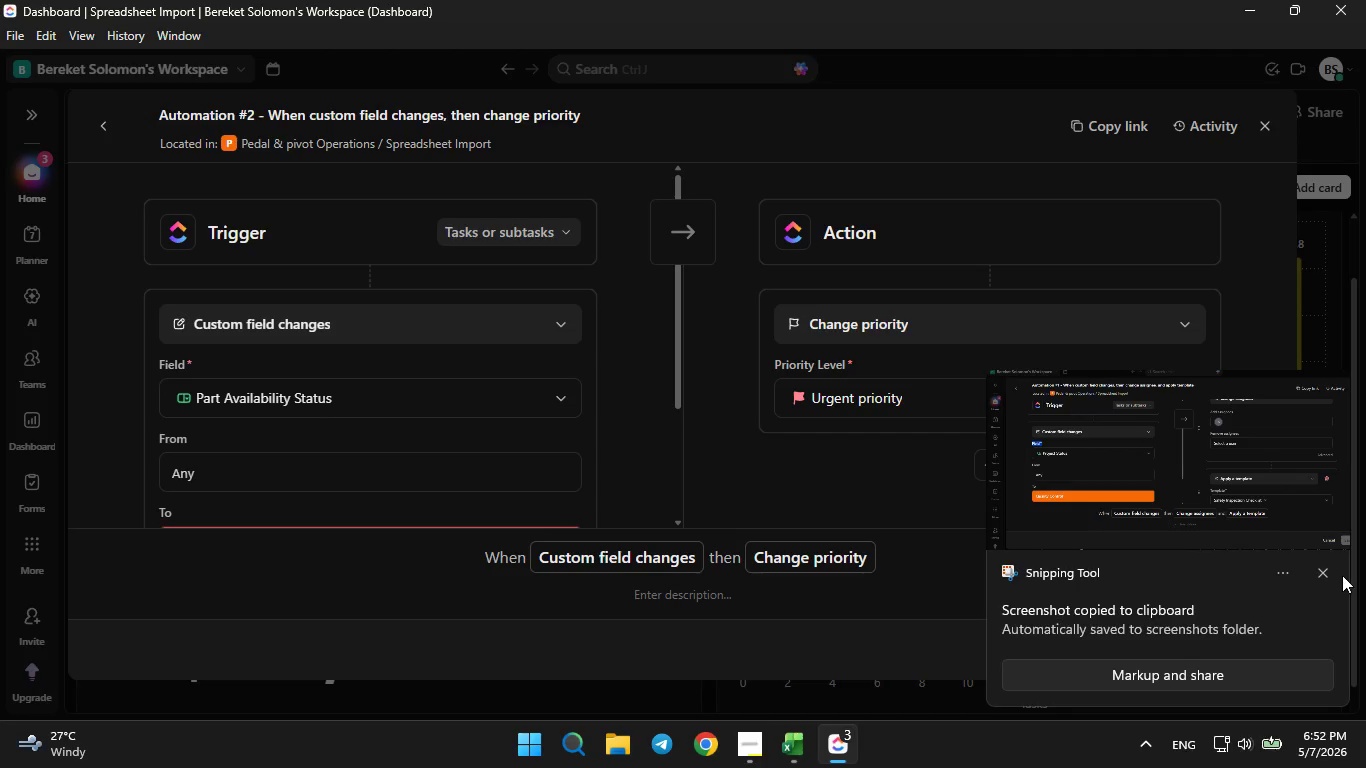 
left_click([1324, 575])
 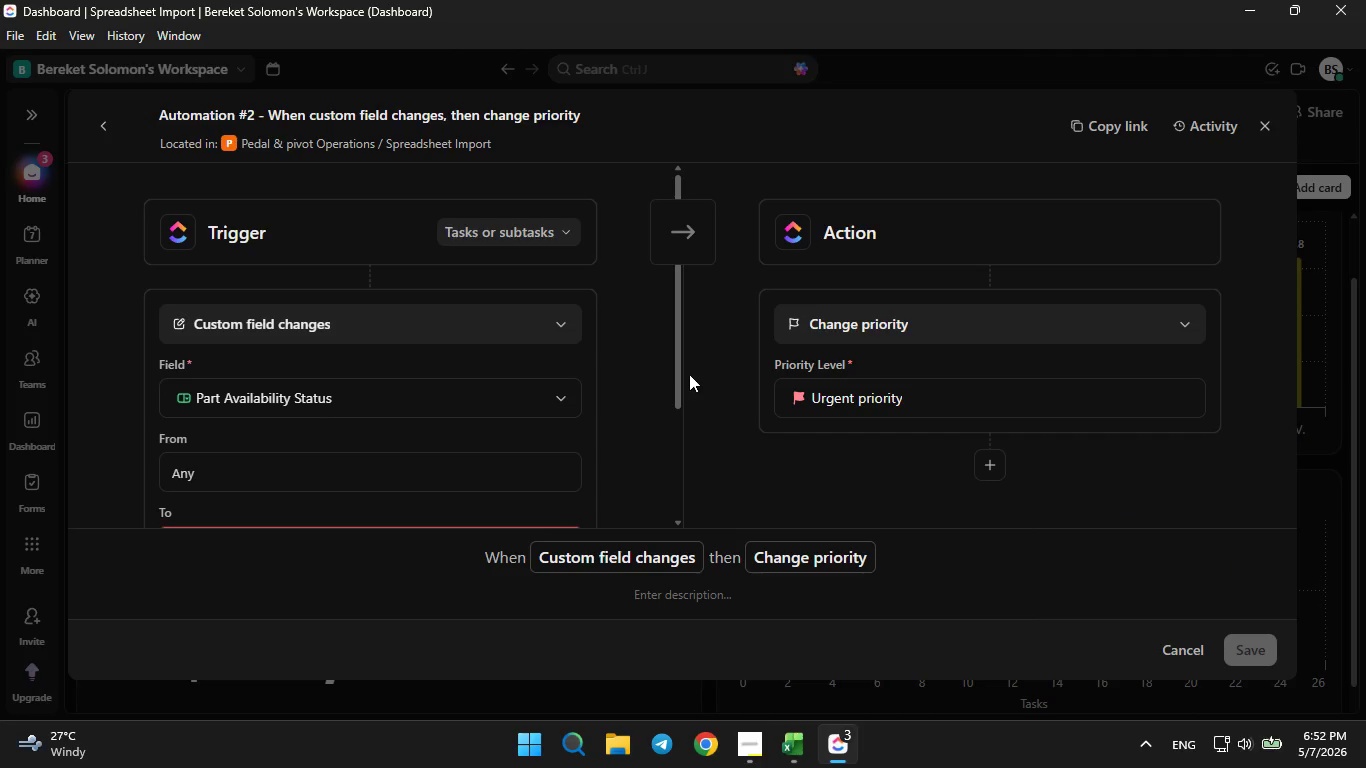 
left_click_drag(start_coordinate=[679, 376], to_coordinate=[672, 406])
 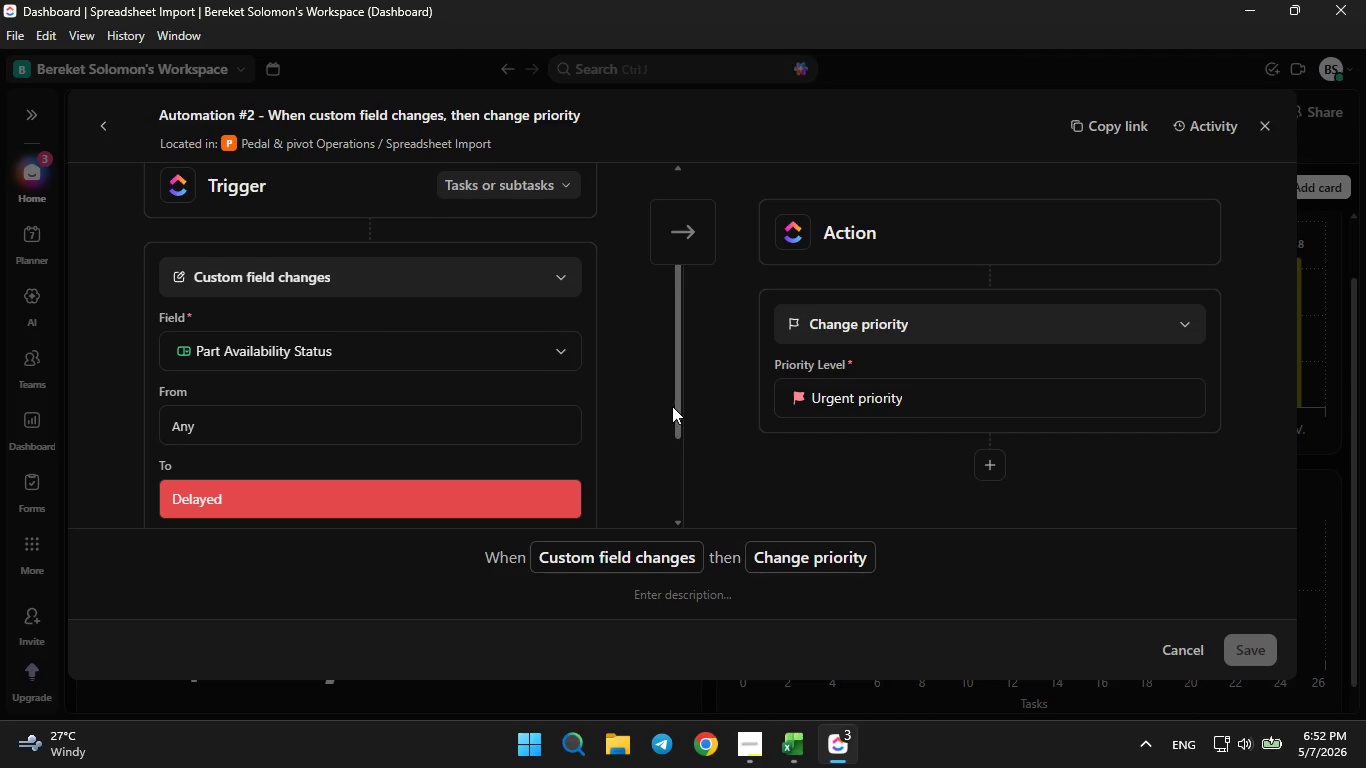 
key(PrintScreen)
 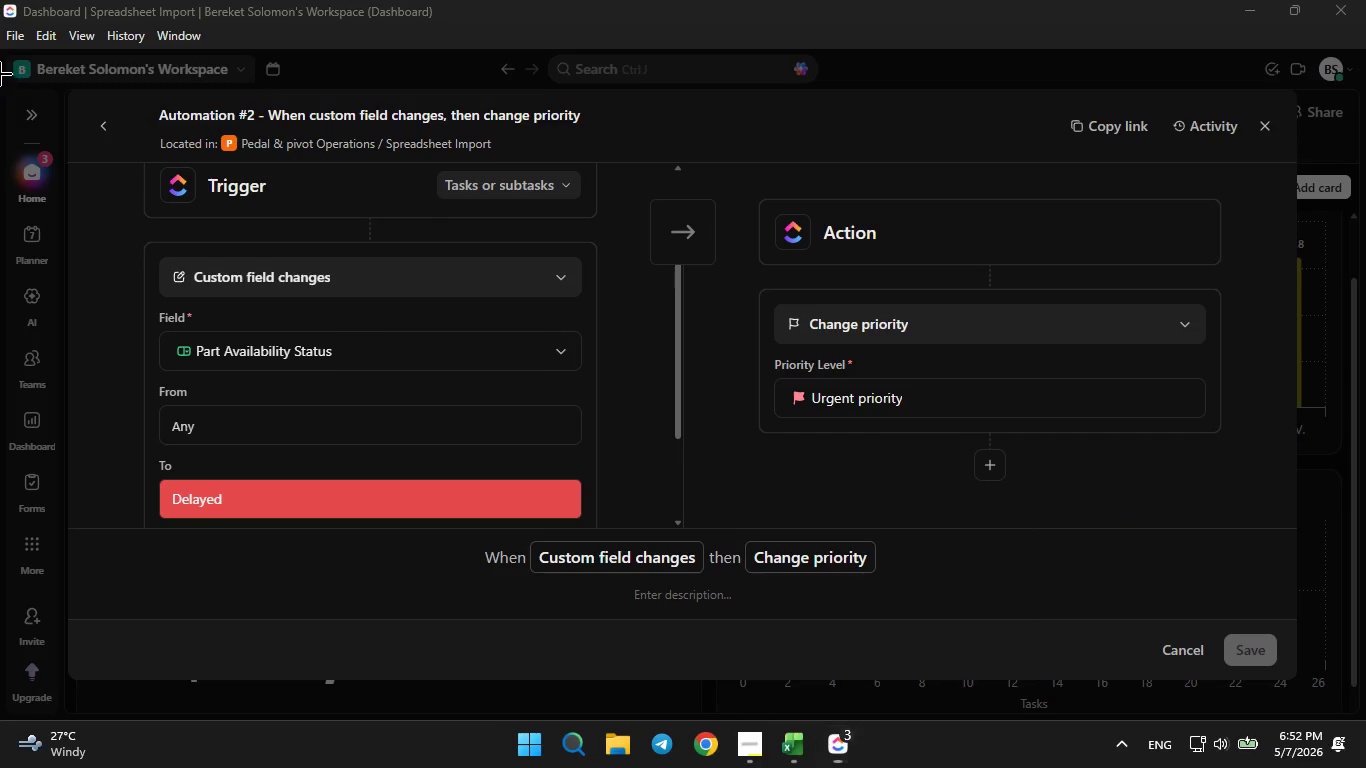 
left_click_drag(start_coordinate=[0, 64], to_coordinate=[1355, 697])
 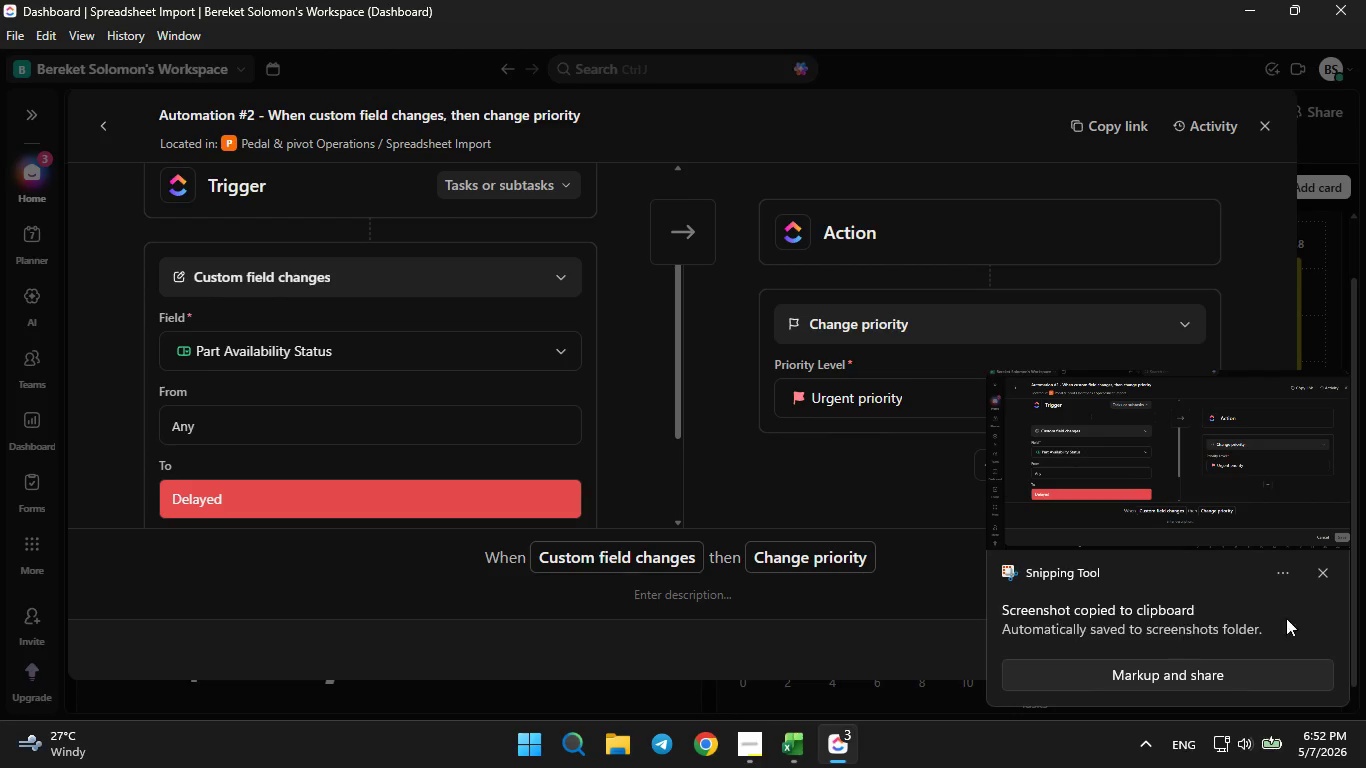 
left_click([1322, 569])
 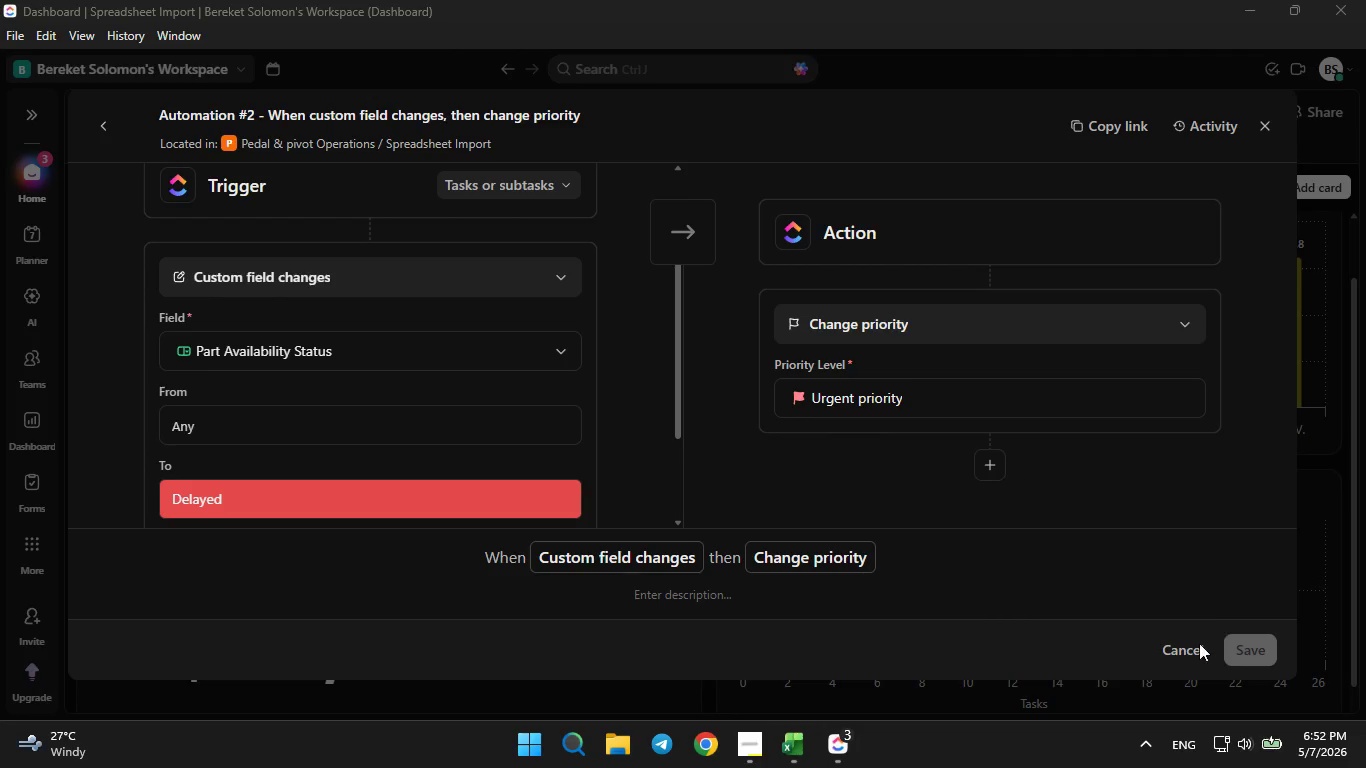 
left_click([1198, 647])
 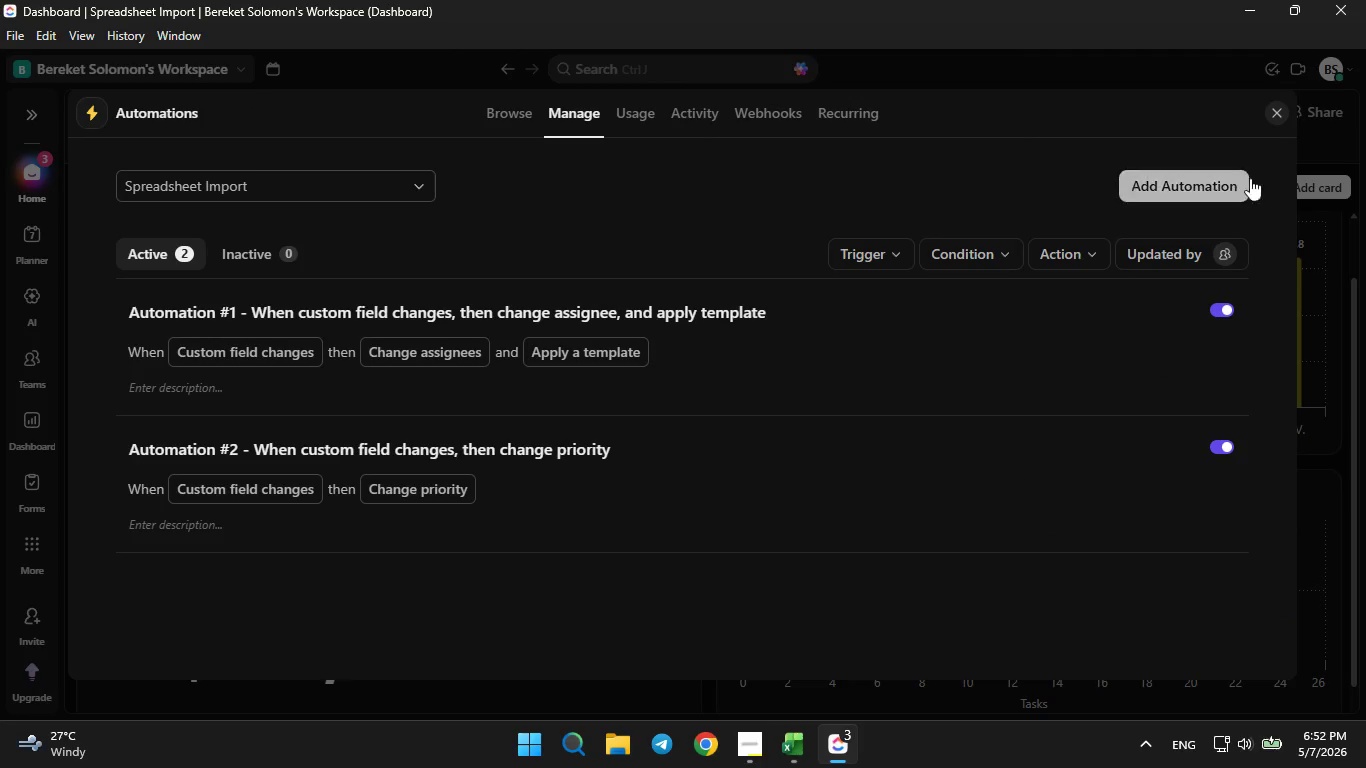 
left_click([1273, 119])
 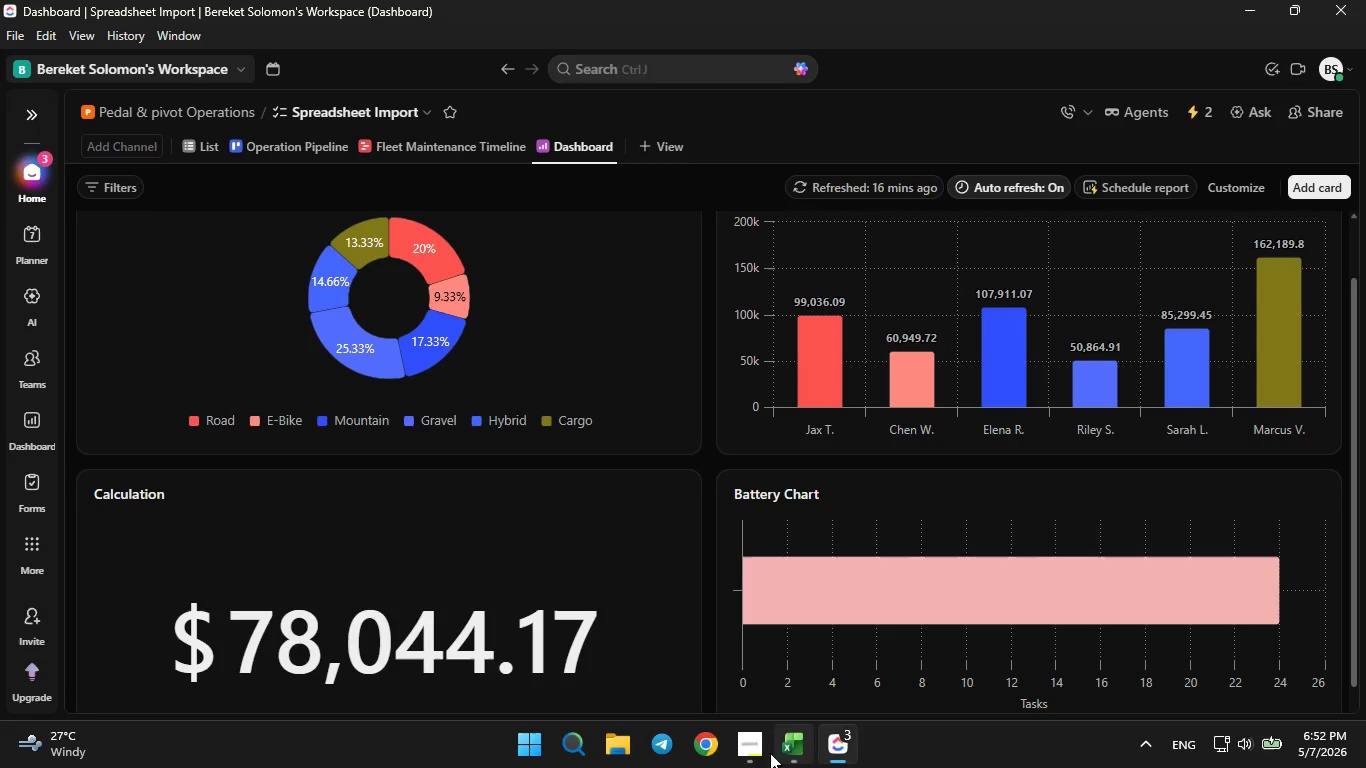 
left_click([756, 759])